 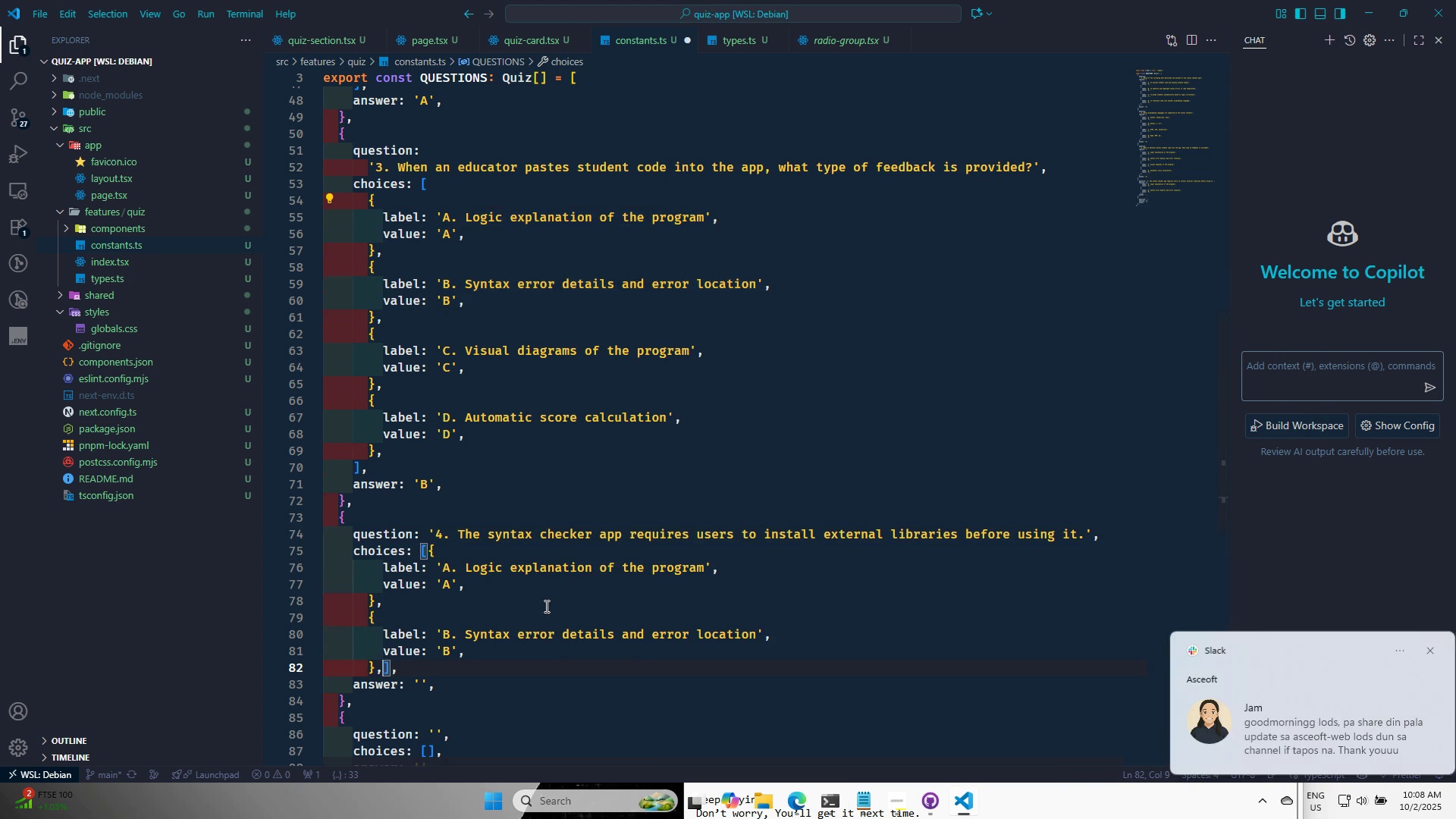 
key(Control+S)
 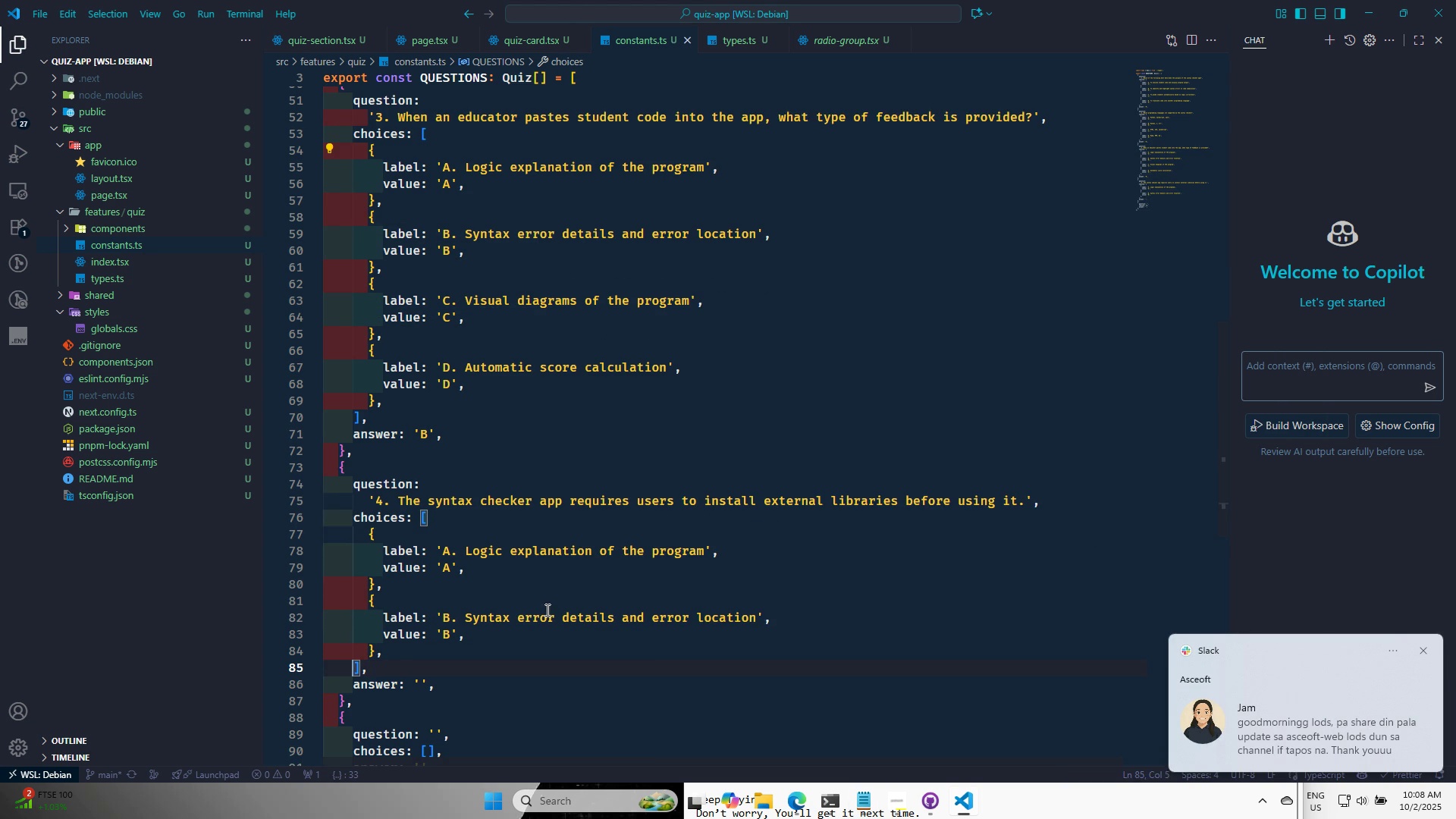 
key(Control+S)
 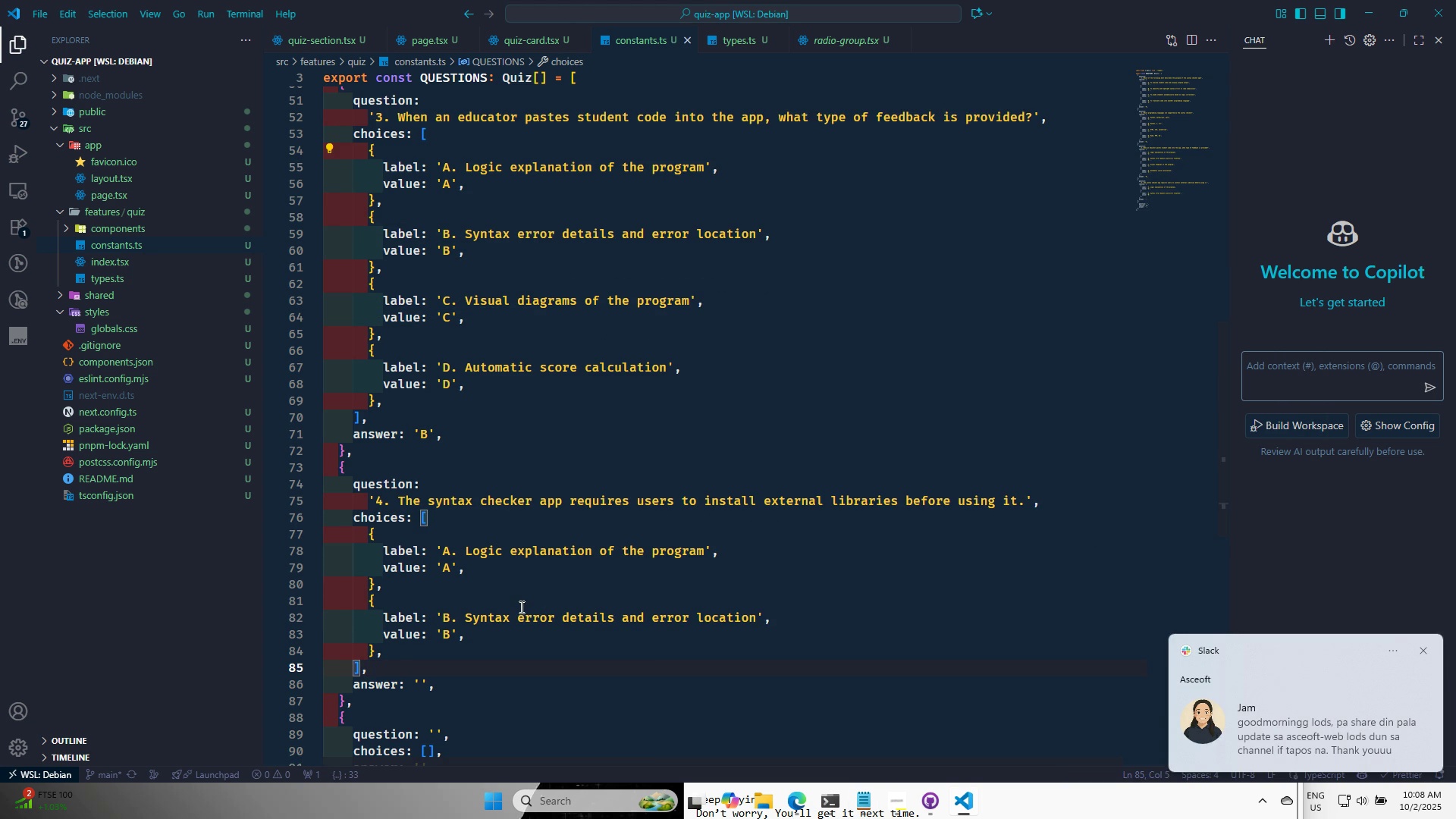 
key(Alt+Control+AltLeft)
 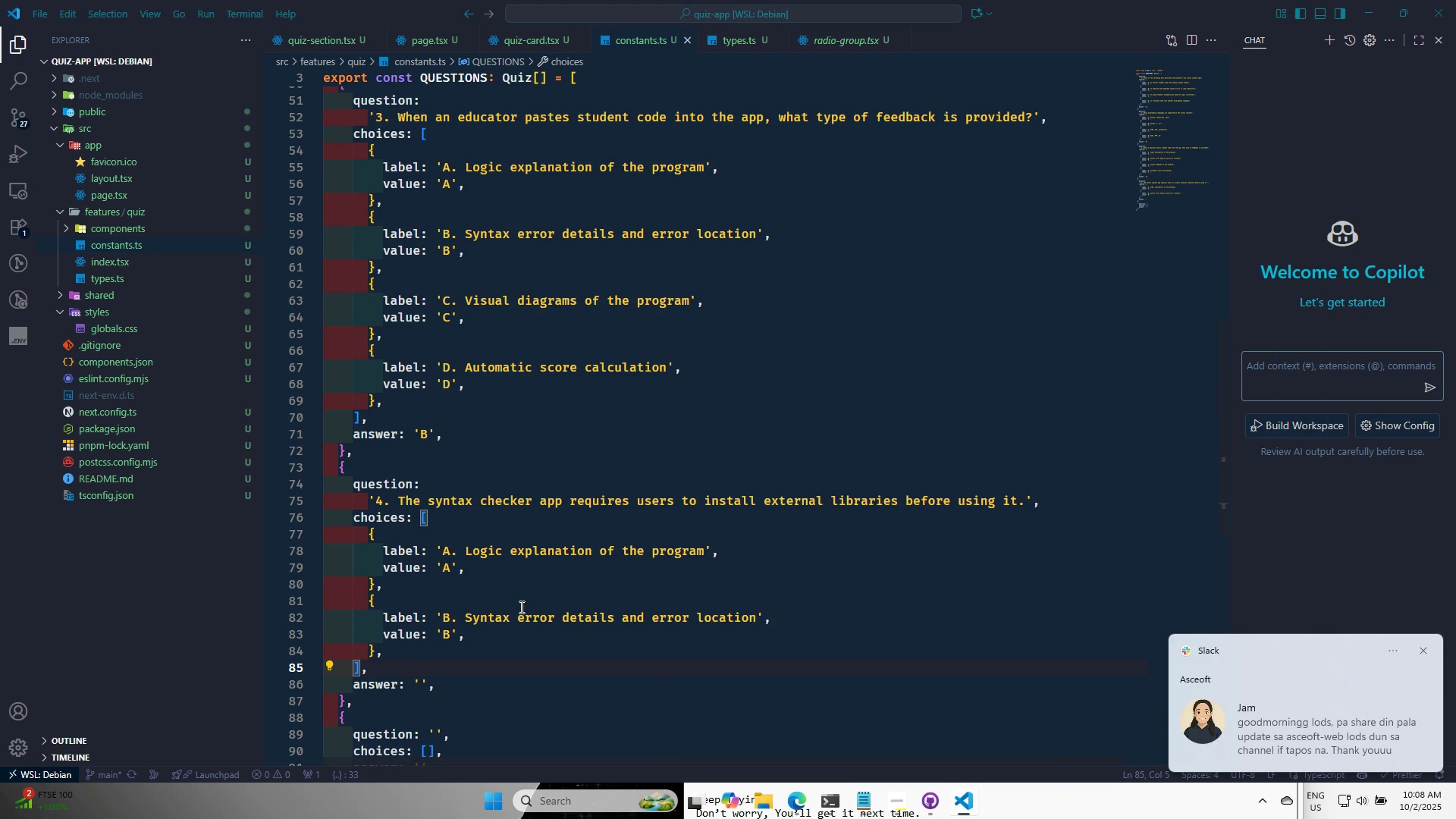 
key(Alt+Control+Tab)